 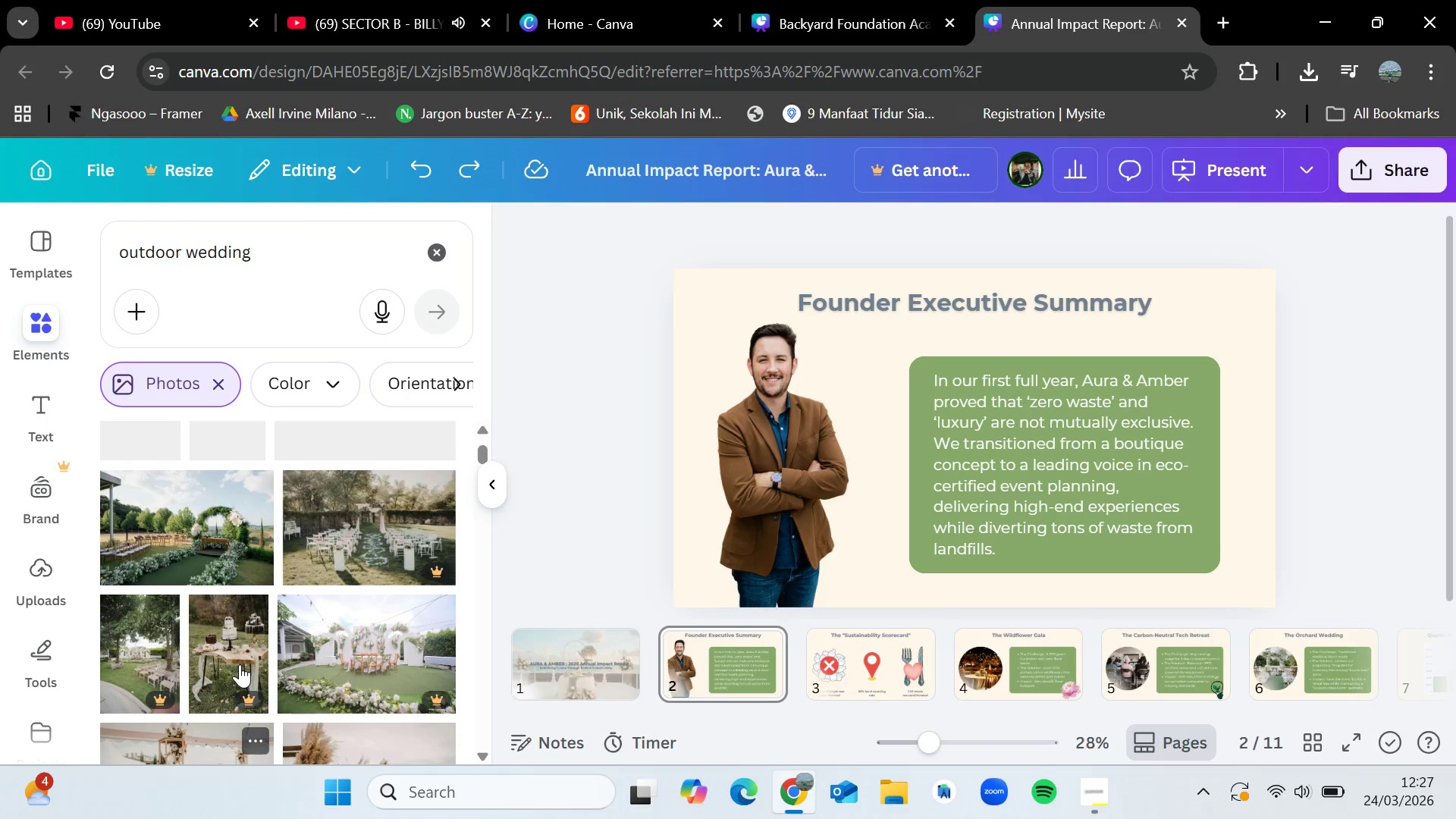 
scroll: coordinate [240, 664], scroll_direction: down, amount: 3.0
 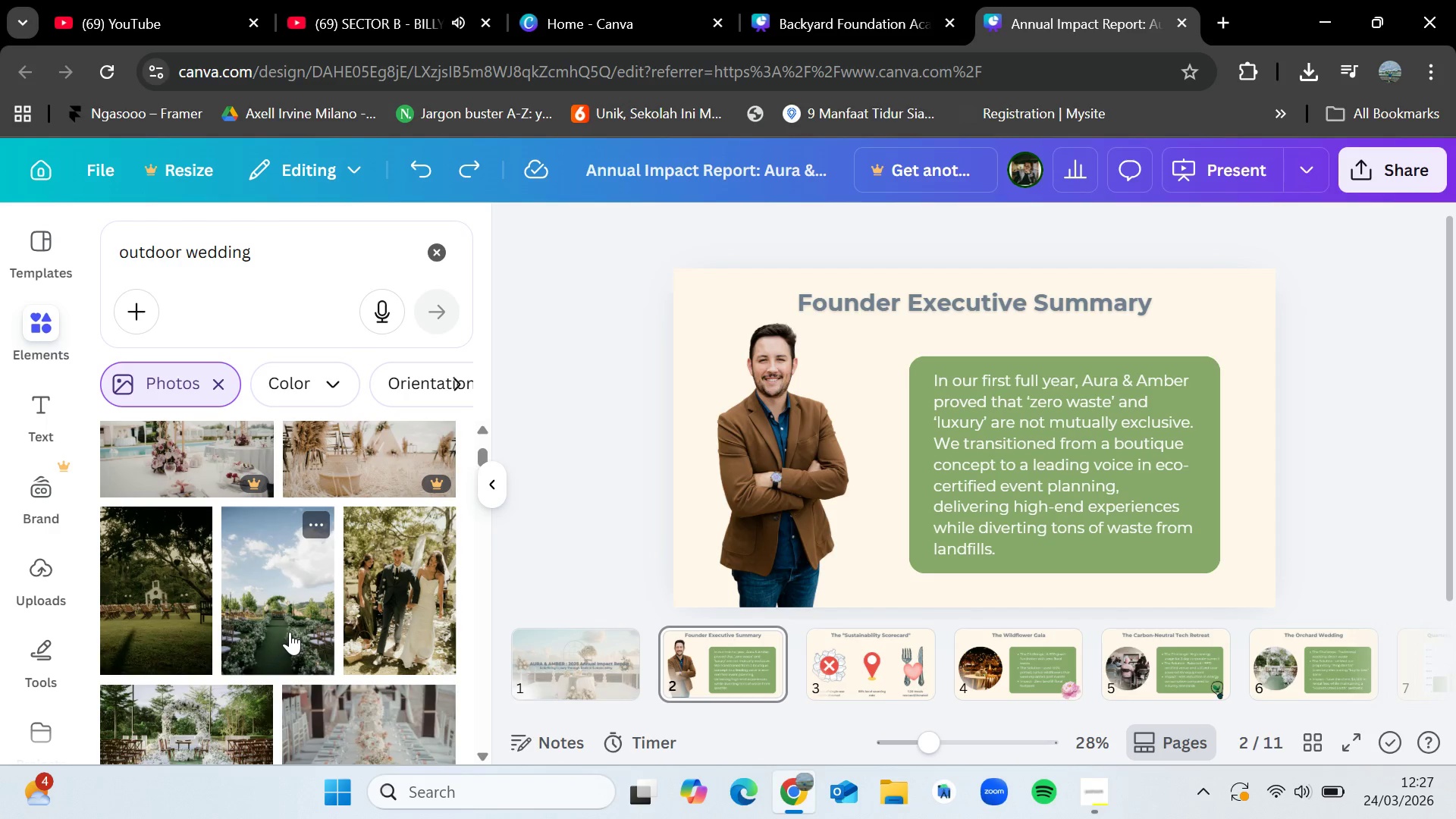 
scroll: coordinate [290, 631], scroll_direction: up, amount: 6.0
 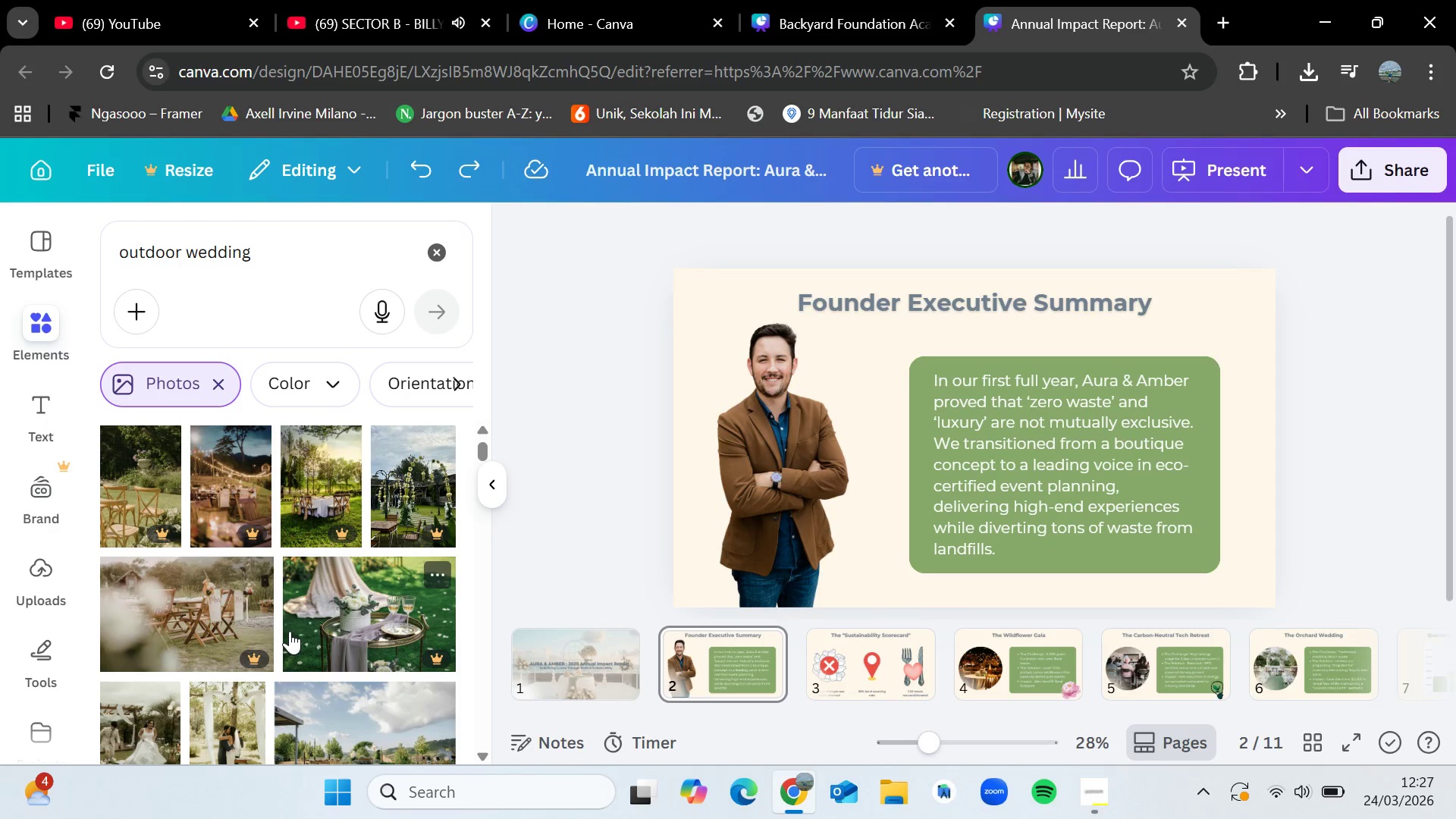 
scroll: coordinate [290, 631], scroll_direction: down, amount: 5.0
 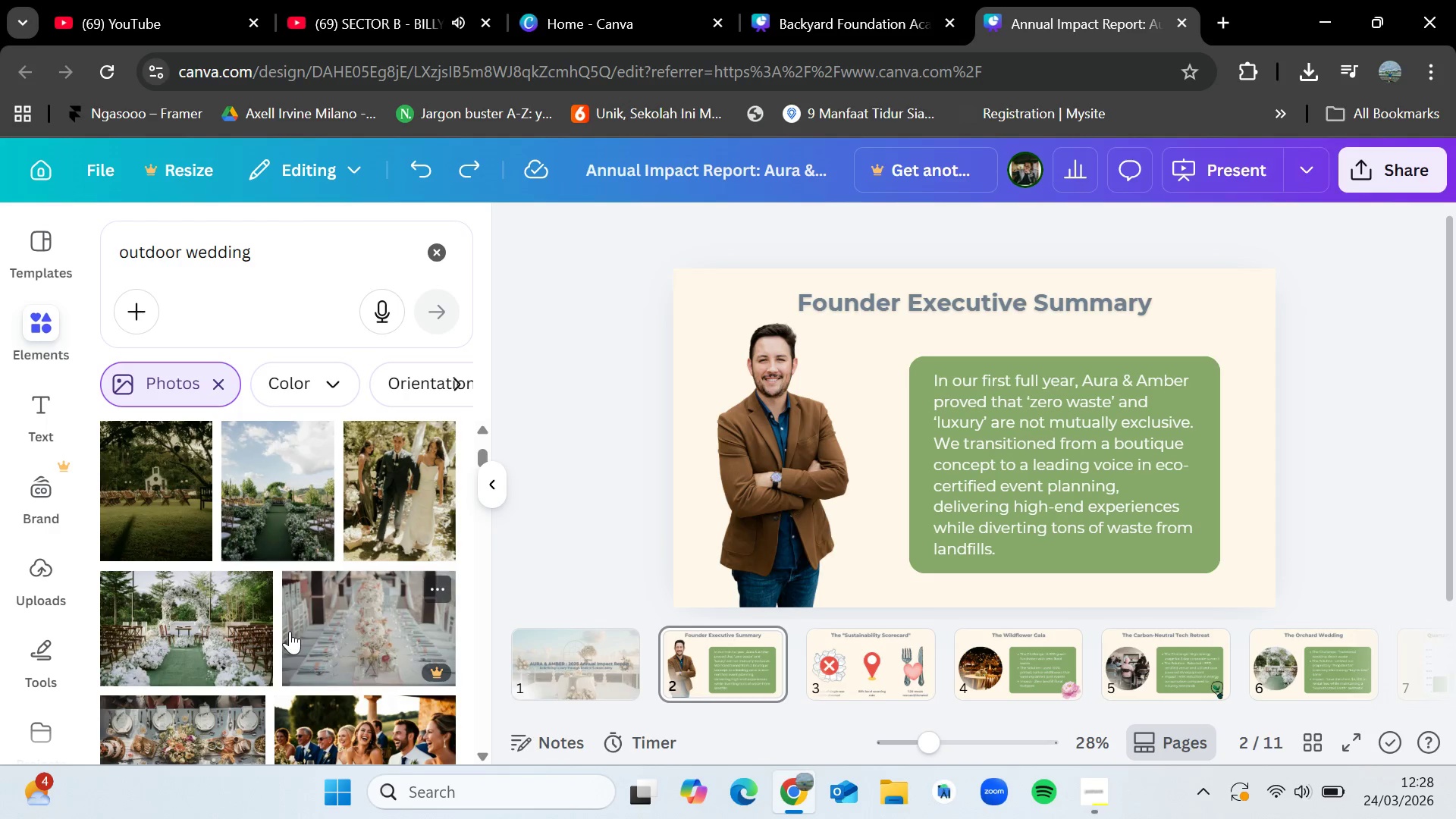 
scroll: coordinate [290, 631], scroll_direction: up, amount: 5.0
 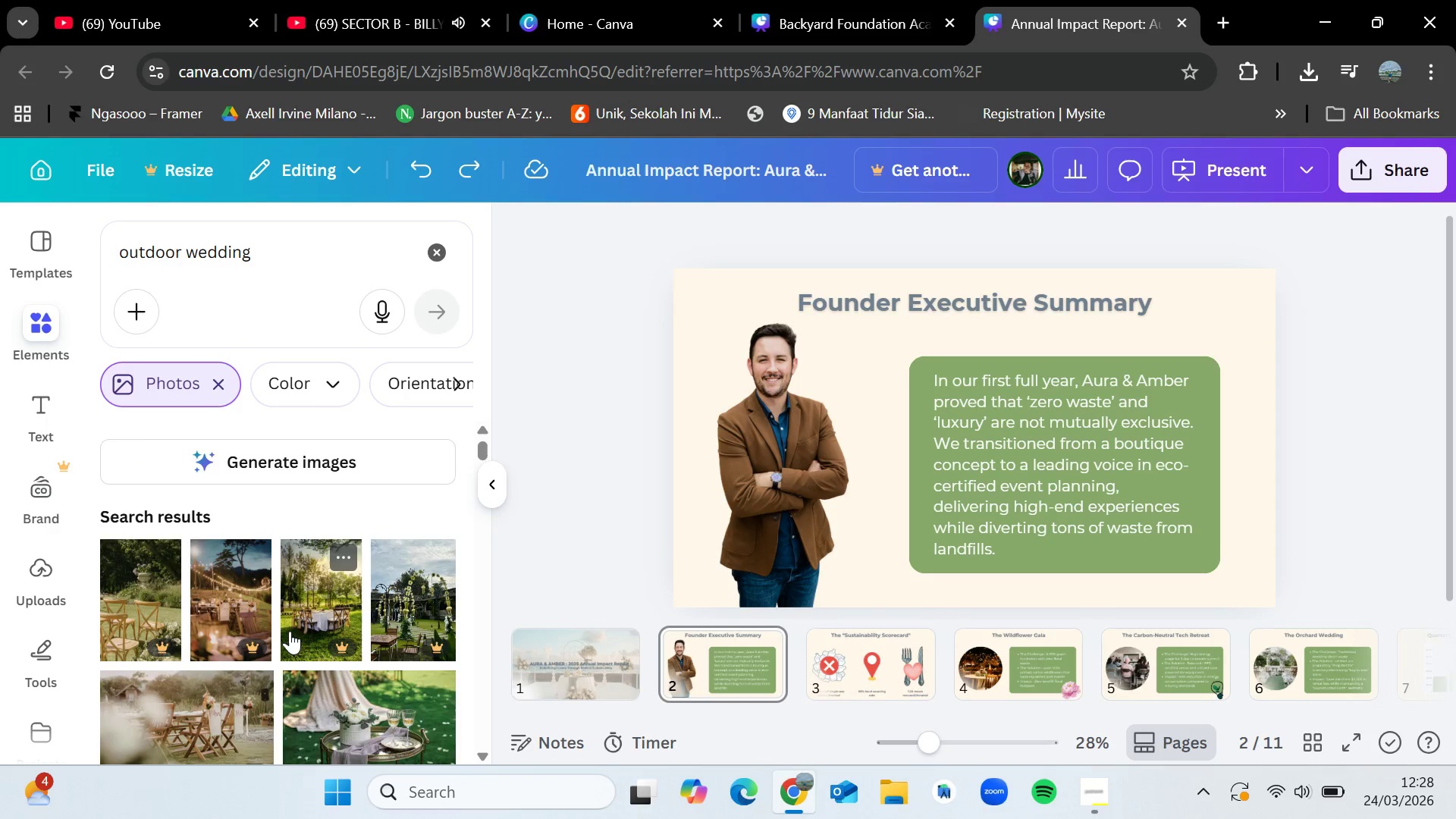 
scroll: coordinate [290, 631], scroll_direction: down, amount: 3.0
 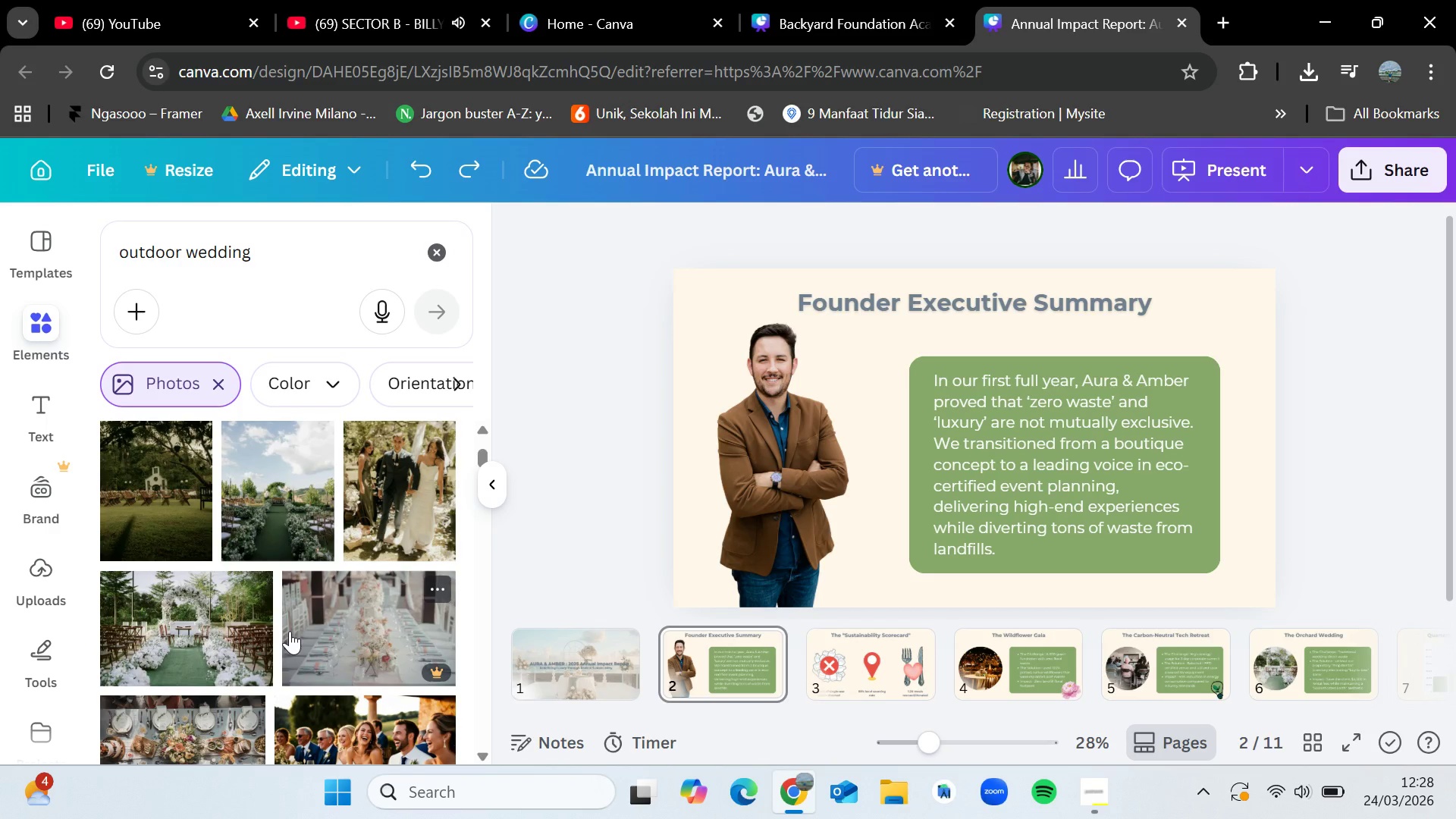 
wait(6.55)
 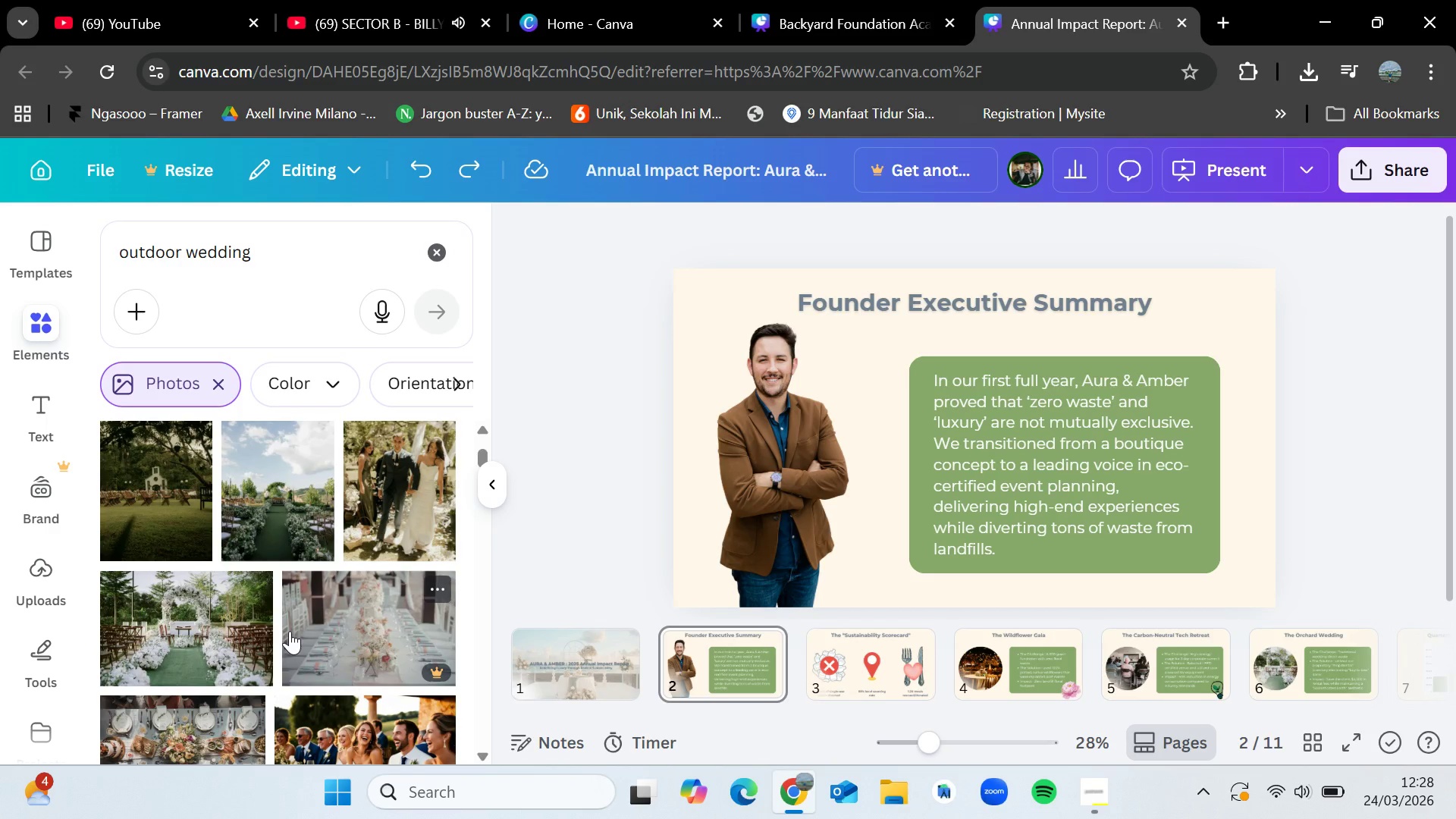 
left_click([1087, 798])